 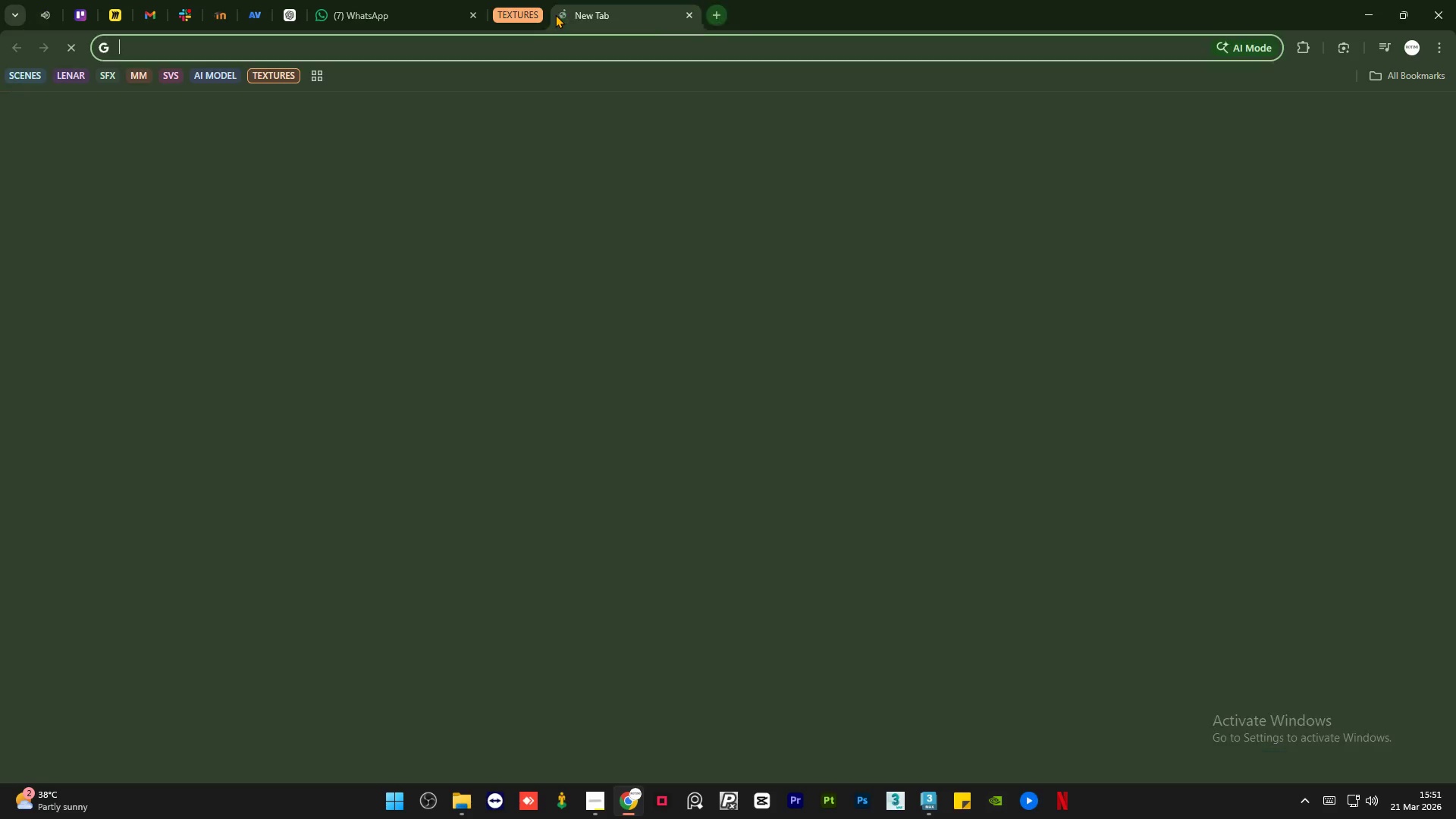 
type(polished marble)
 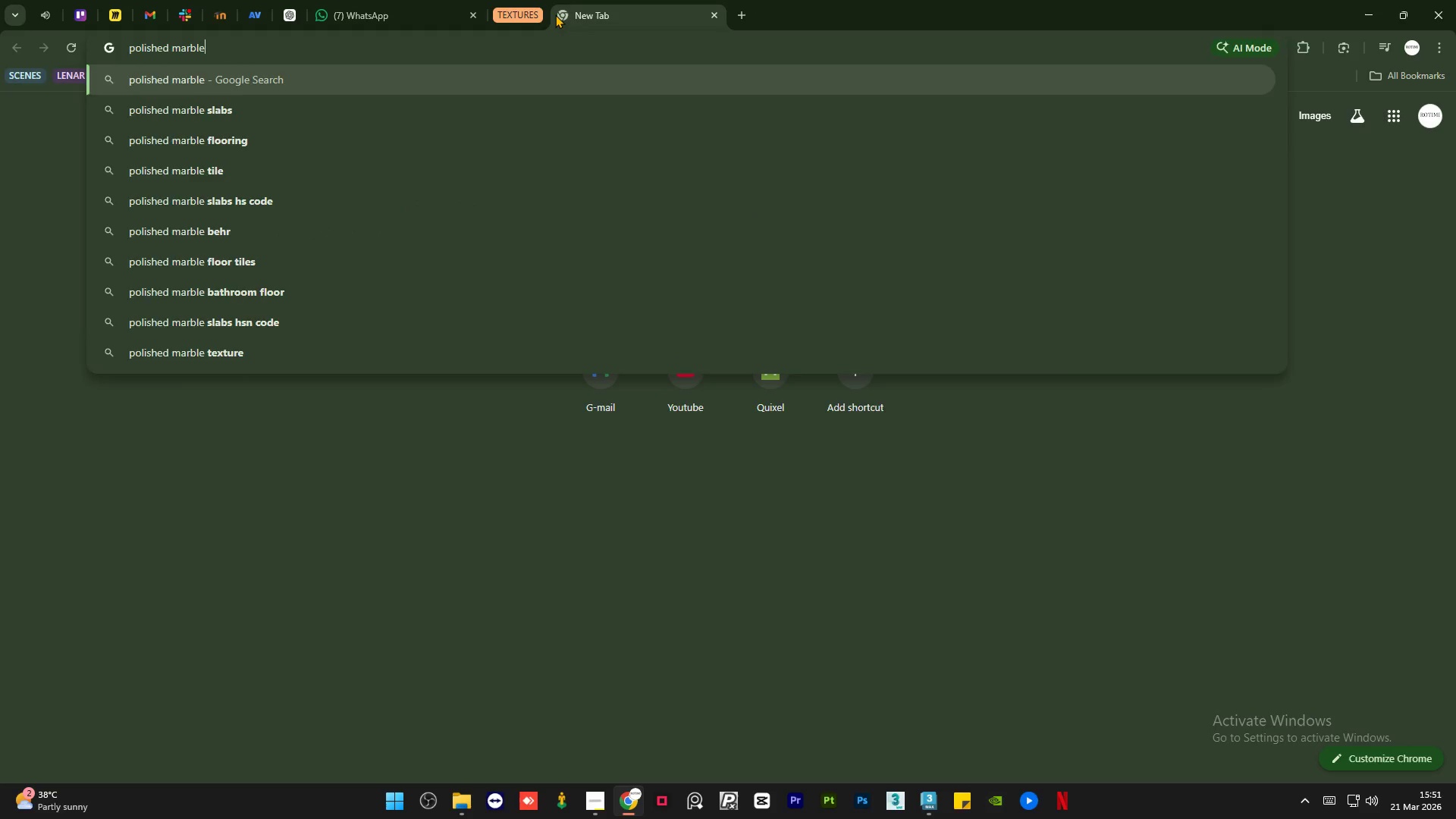 
key(Enter)
 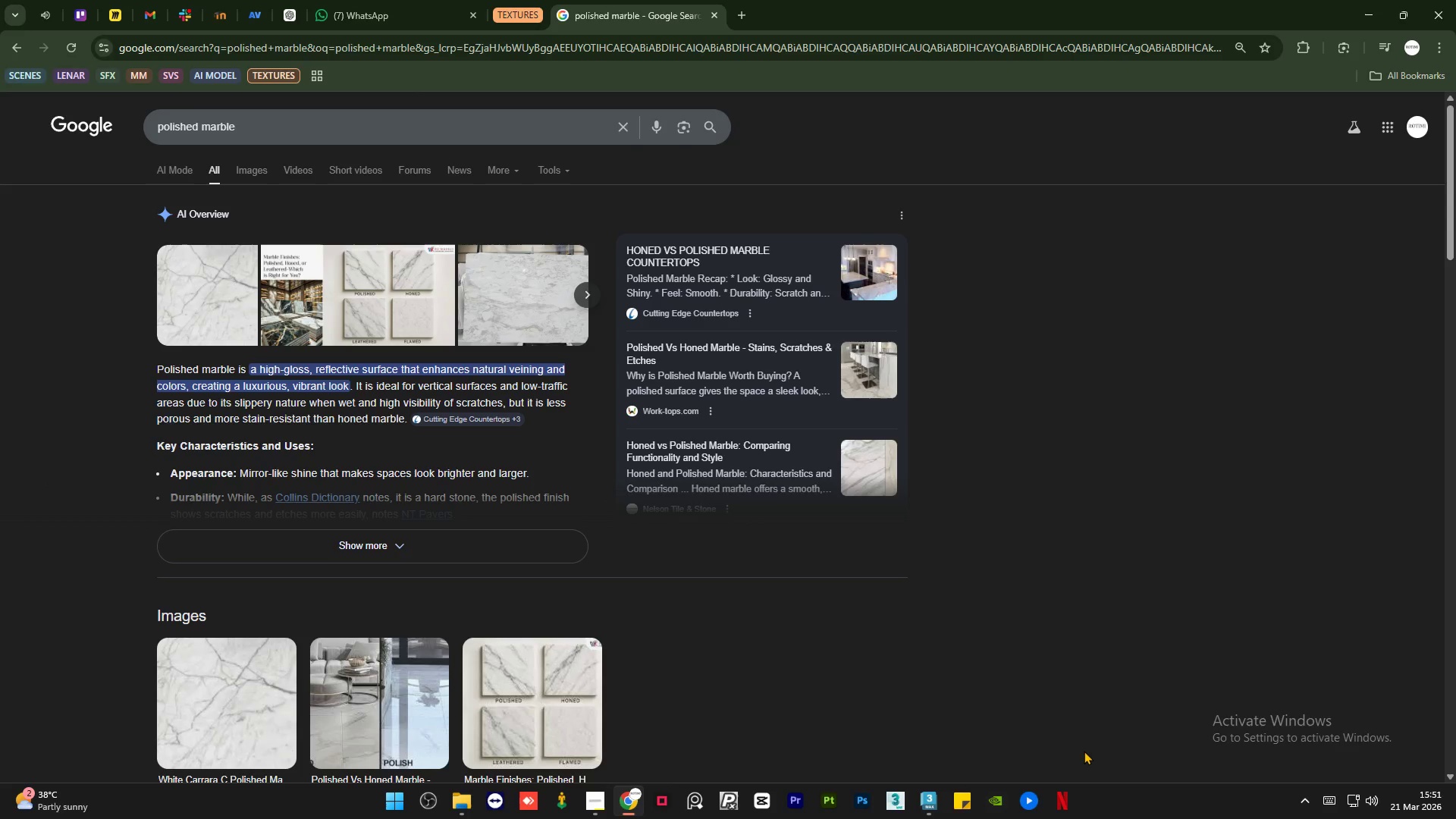 
wait(9.06)
 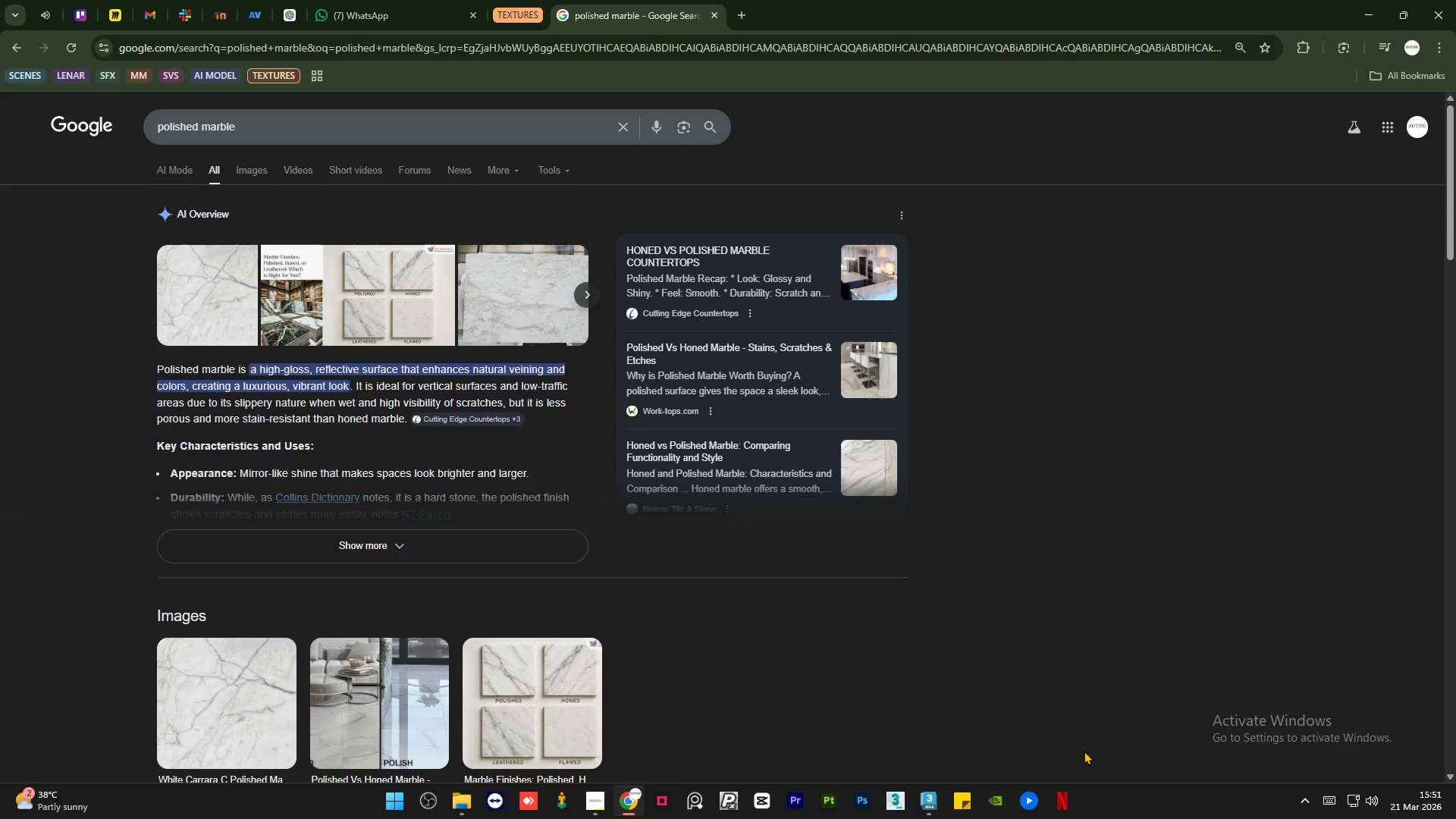 
left_click([265, 183])
 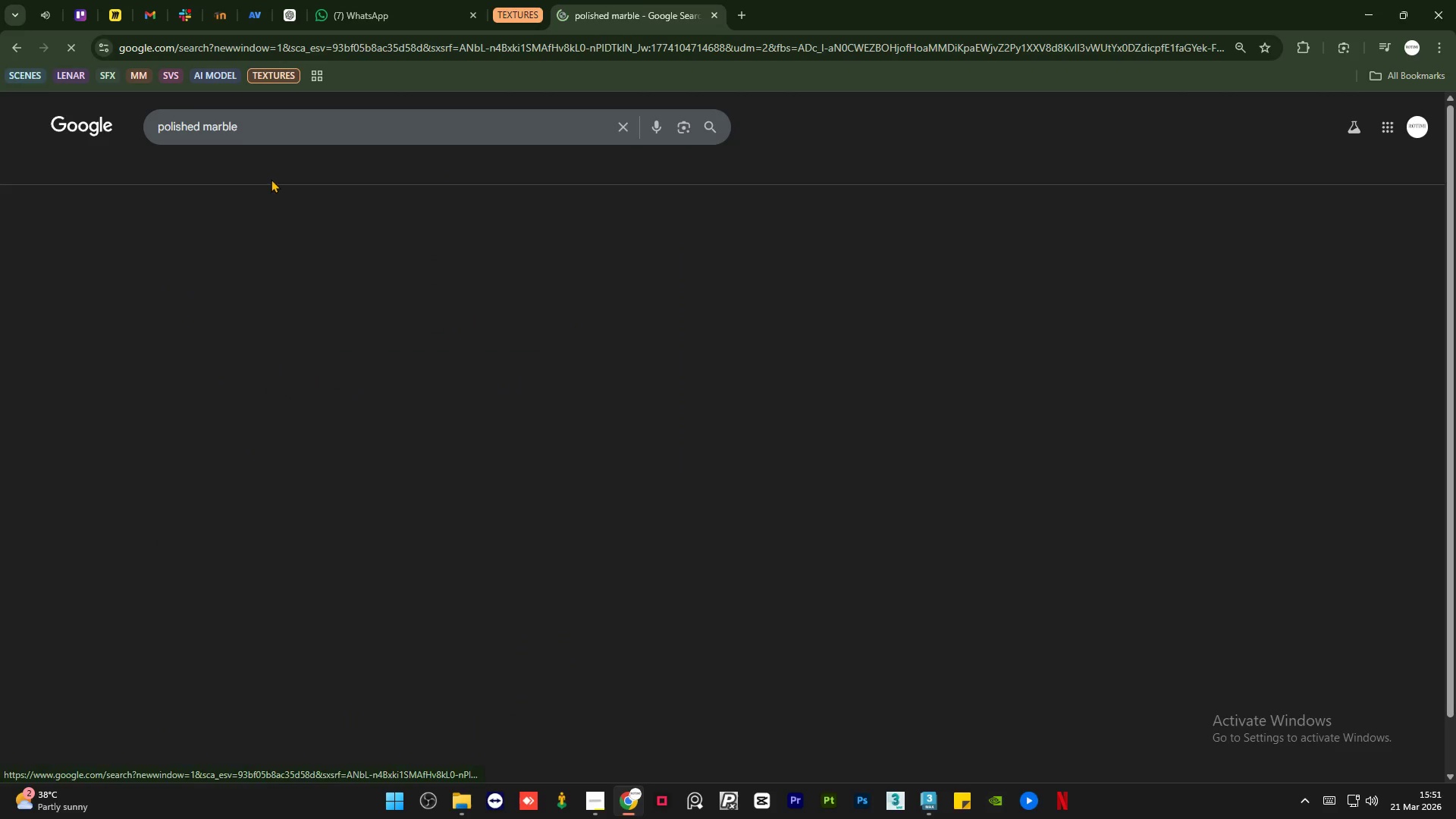 
mouse_move([518, 189])
 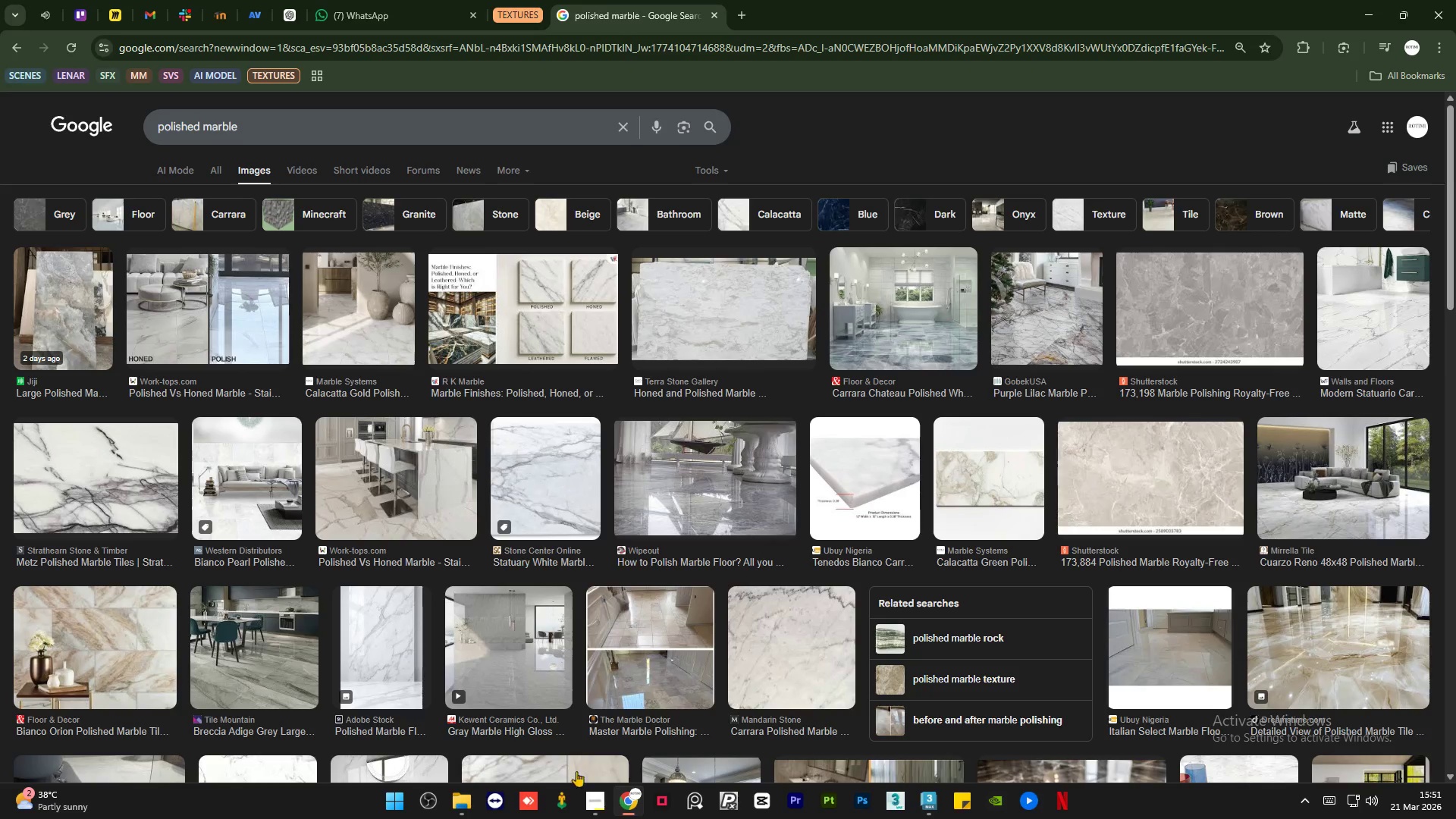 
left_click([588, 803])